 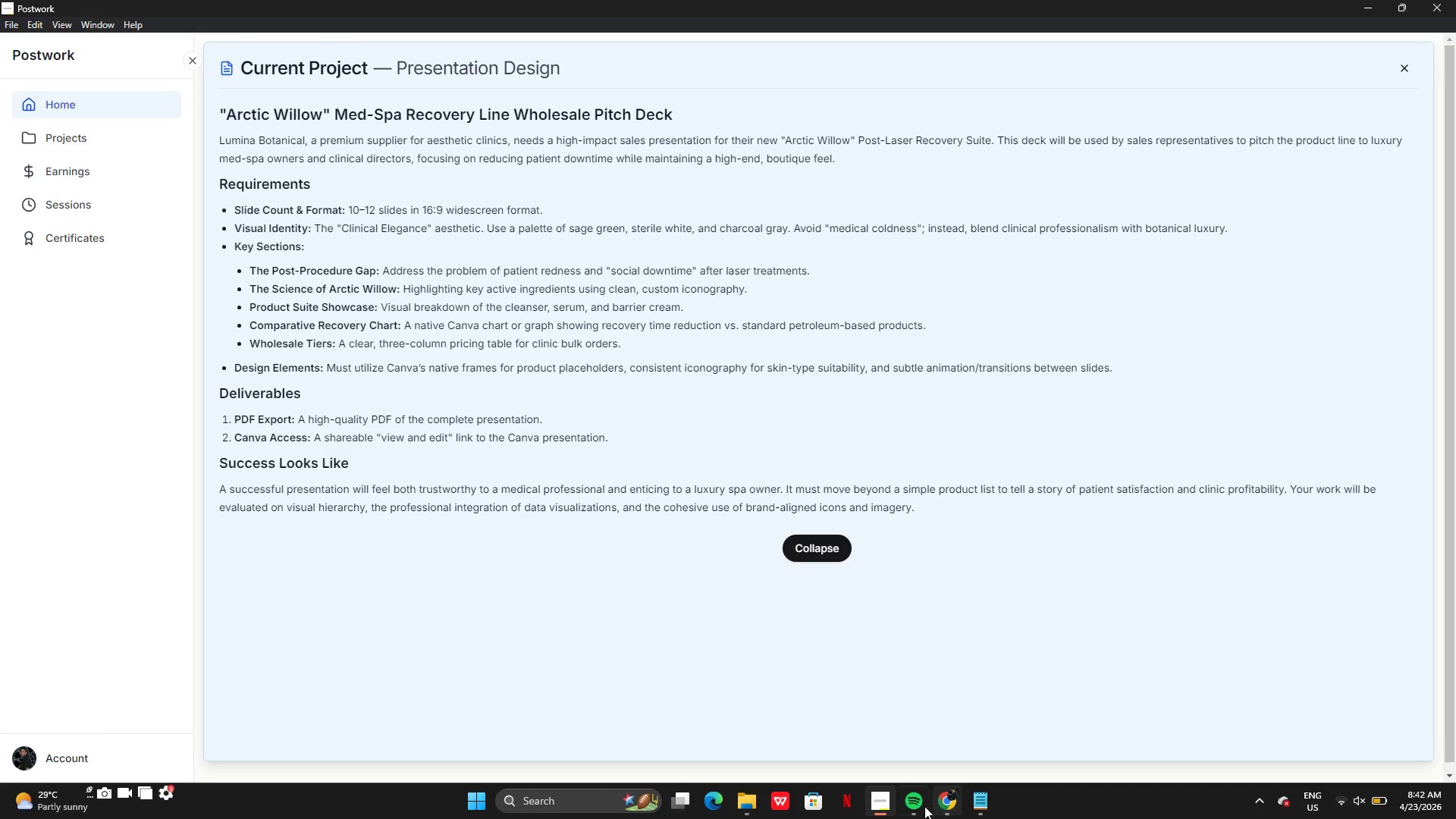 
key(Control+V)
 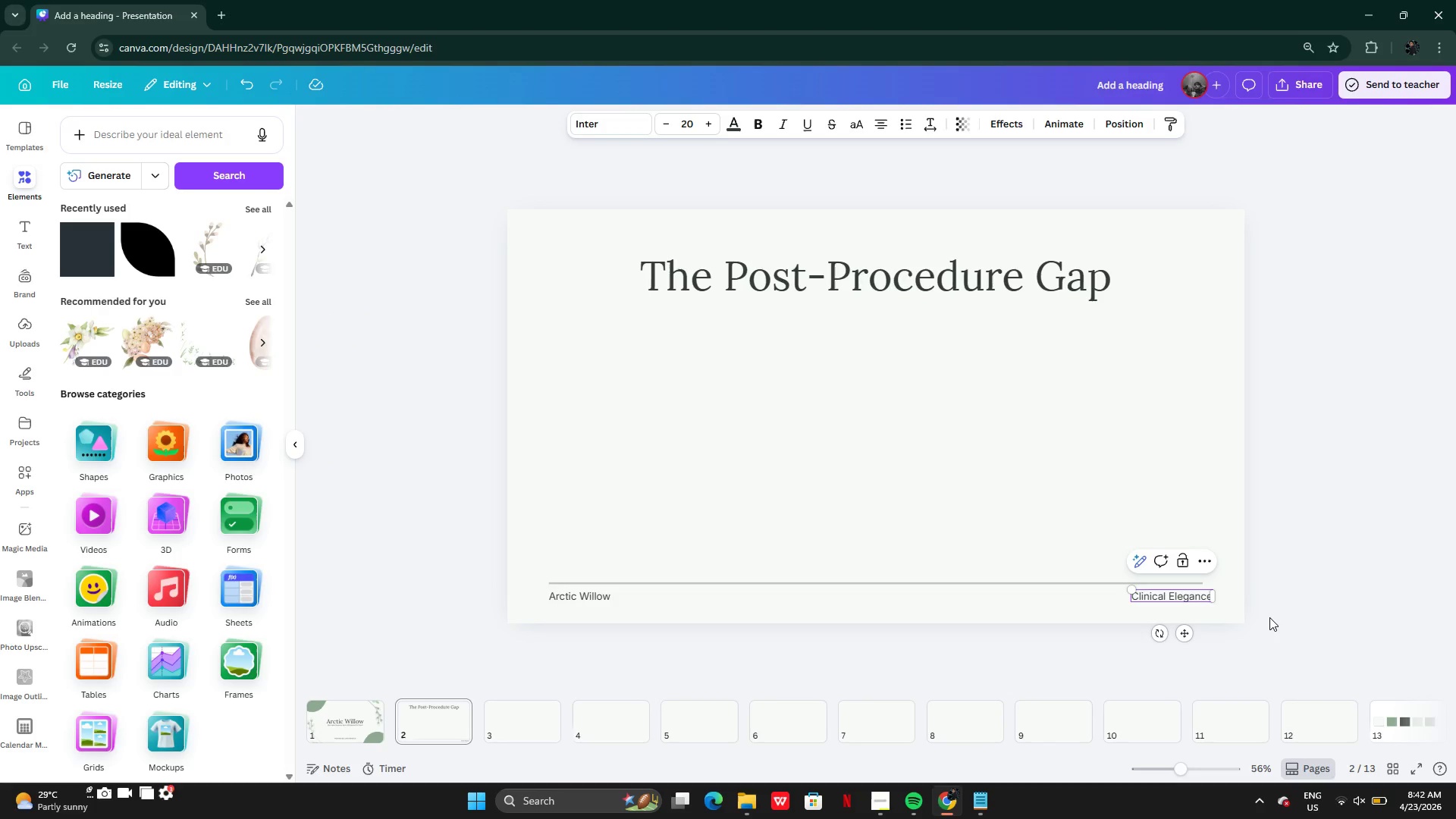 
left_click([1269, 617])
 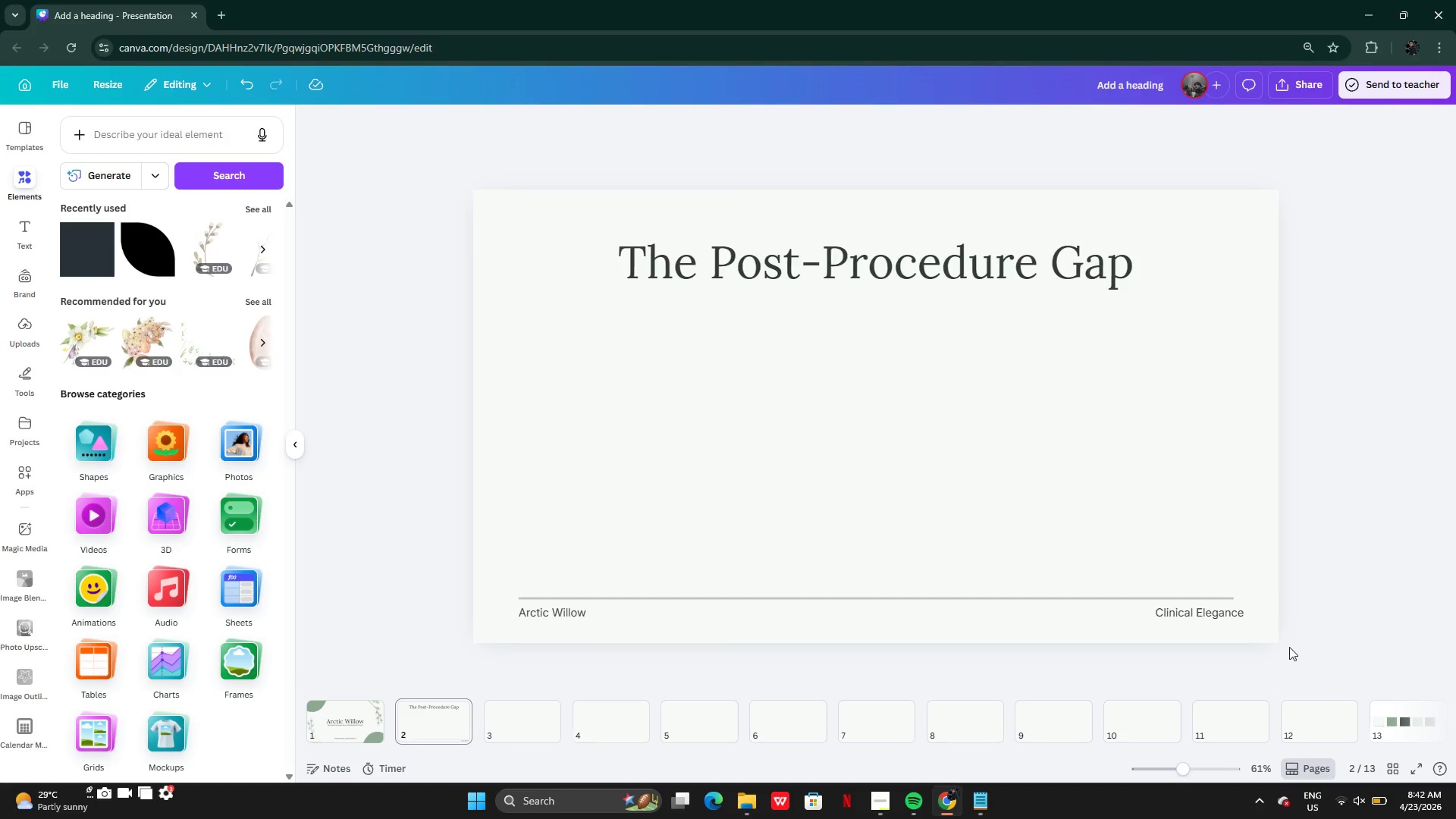 
left_click([1225, 614])
 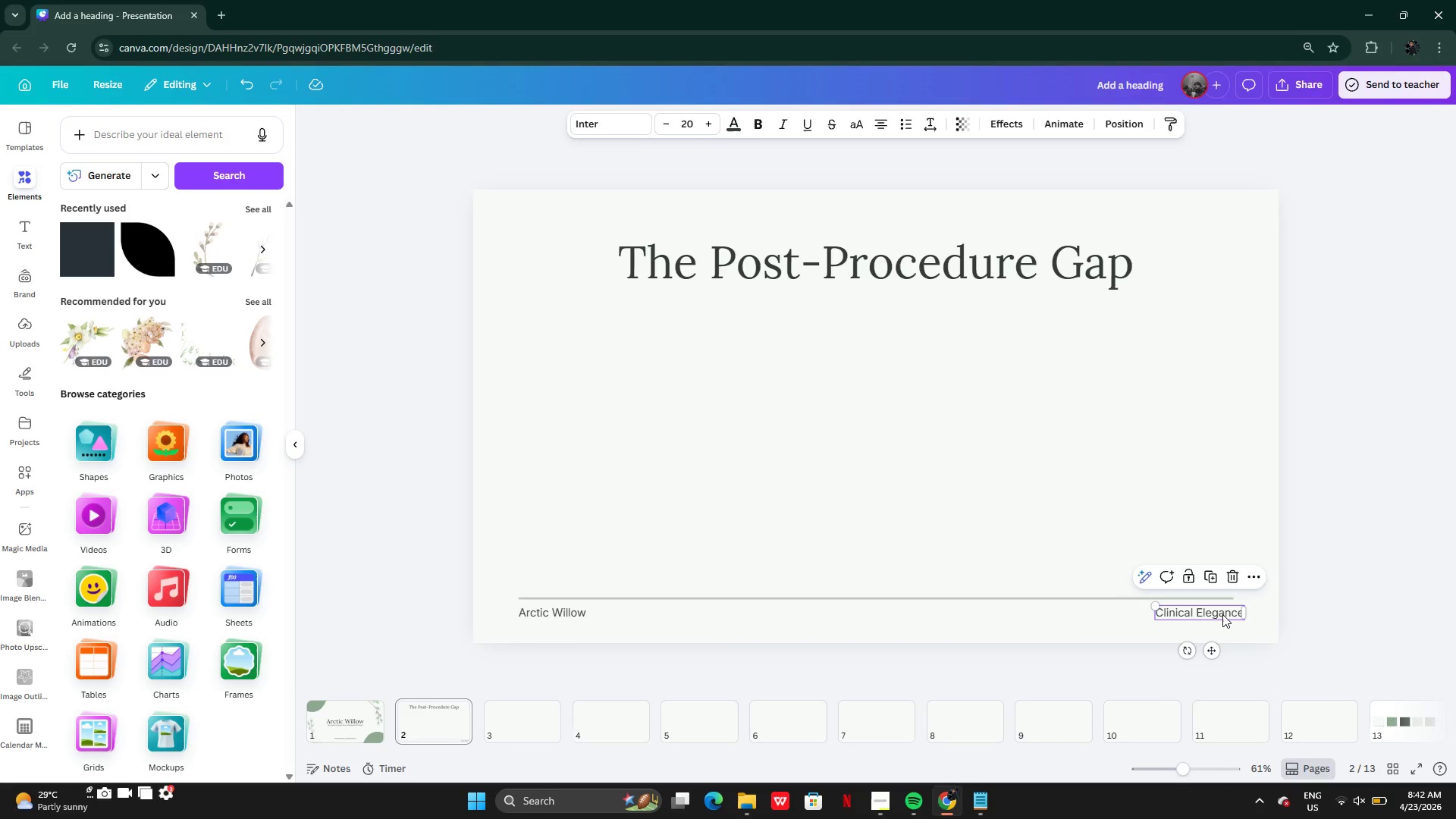 
left_click_drag(start_coordinate=[1222, 614], to_coordinate=[1213, 613])
 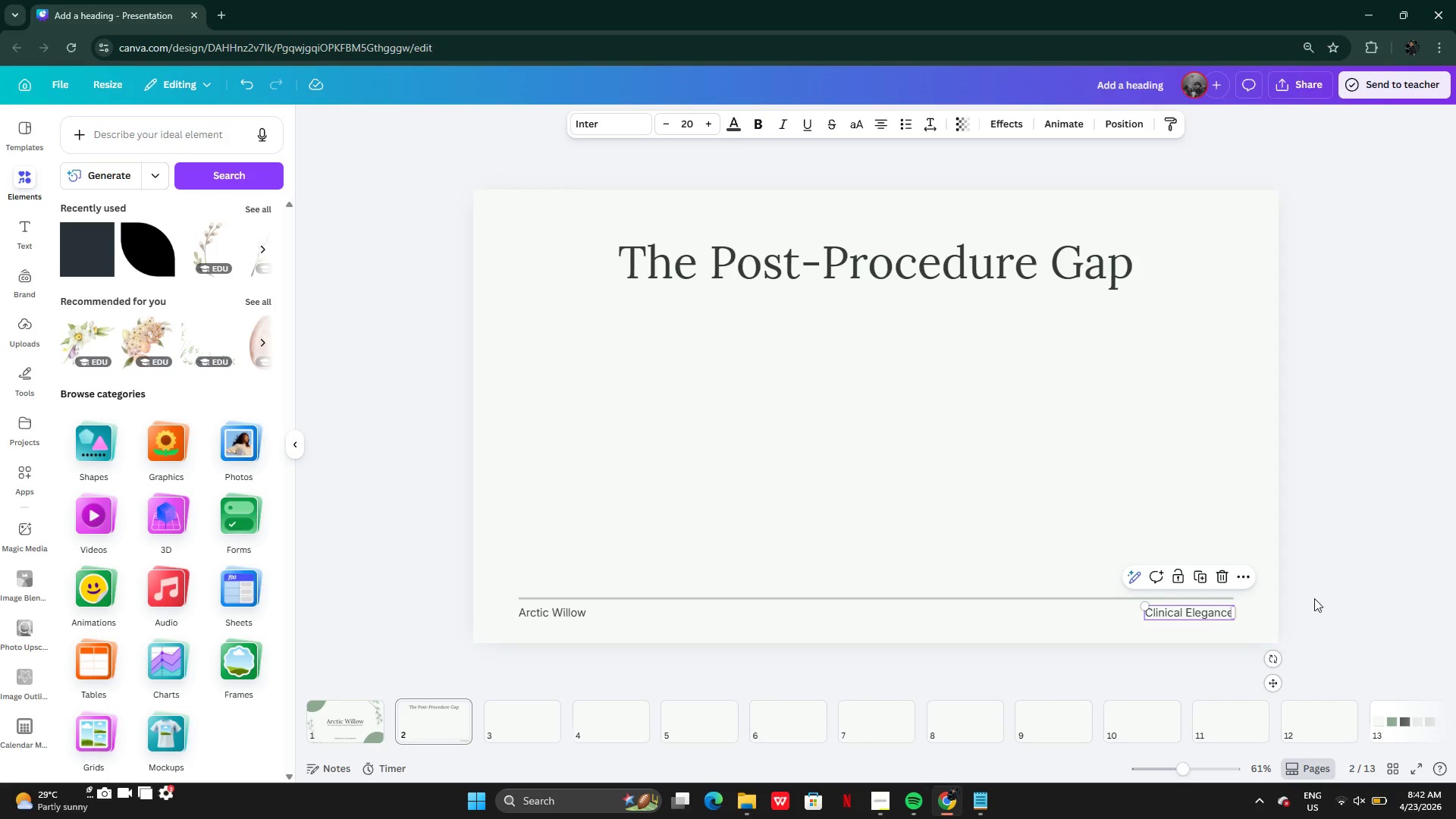 
left_click([1315, 598])
 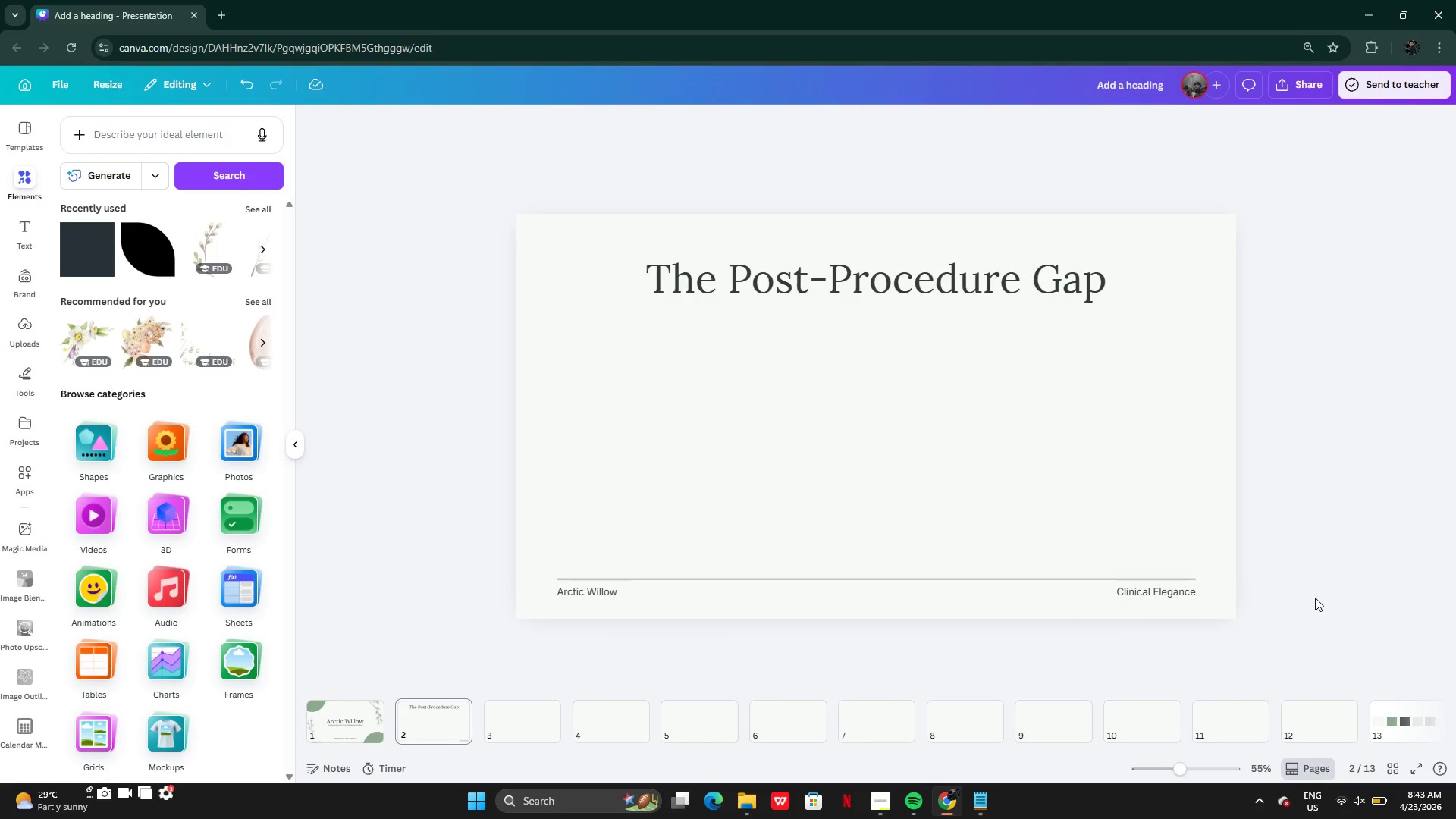 
wait(14.06)
 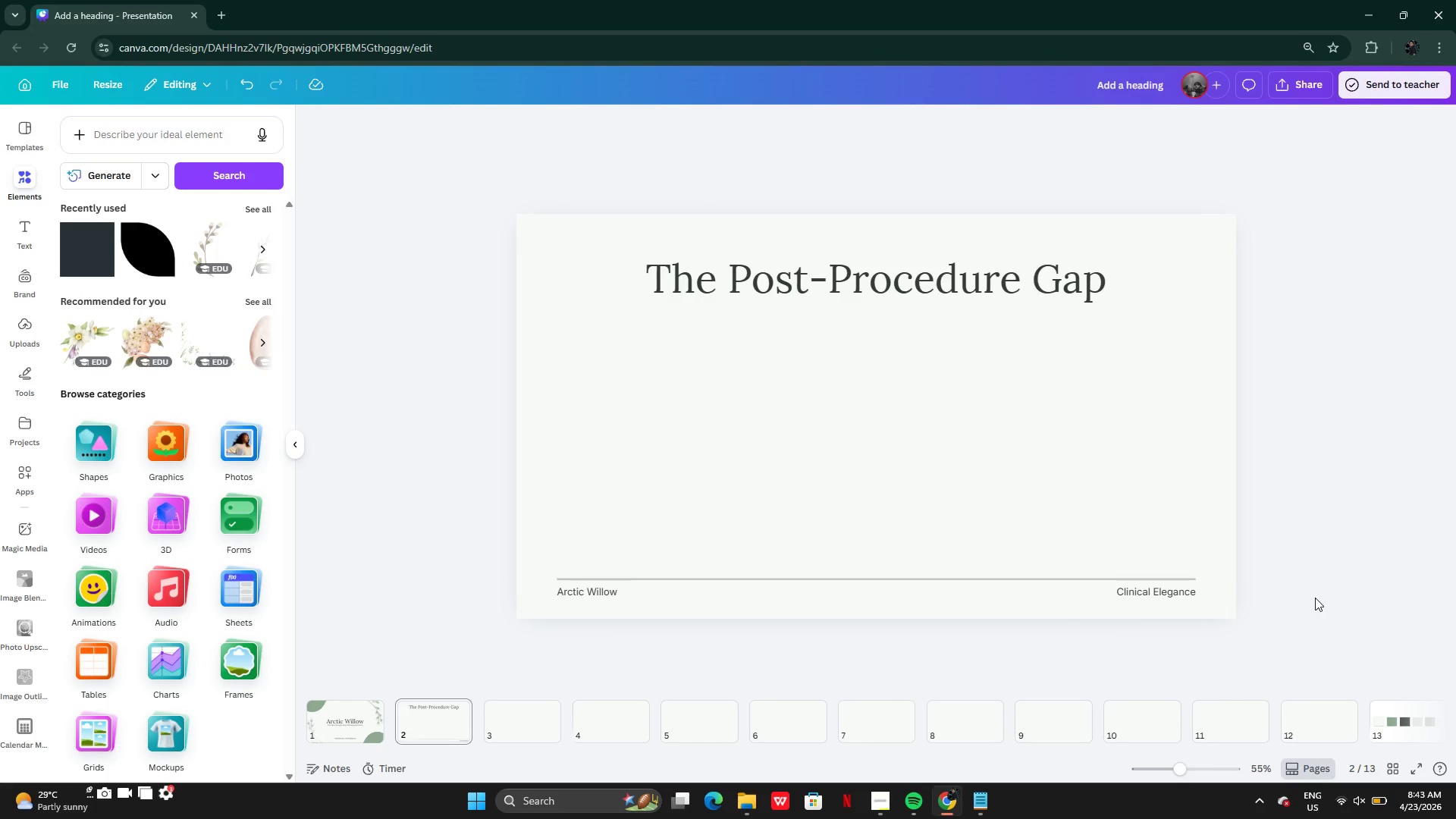 
left_click([946, 804])